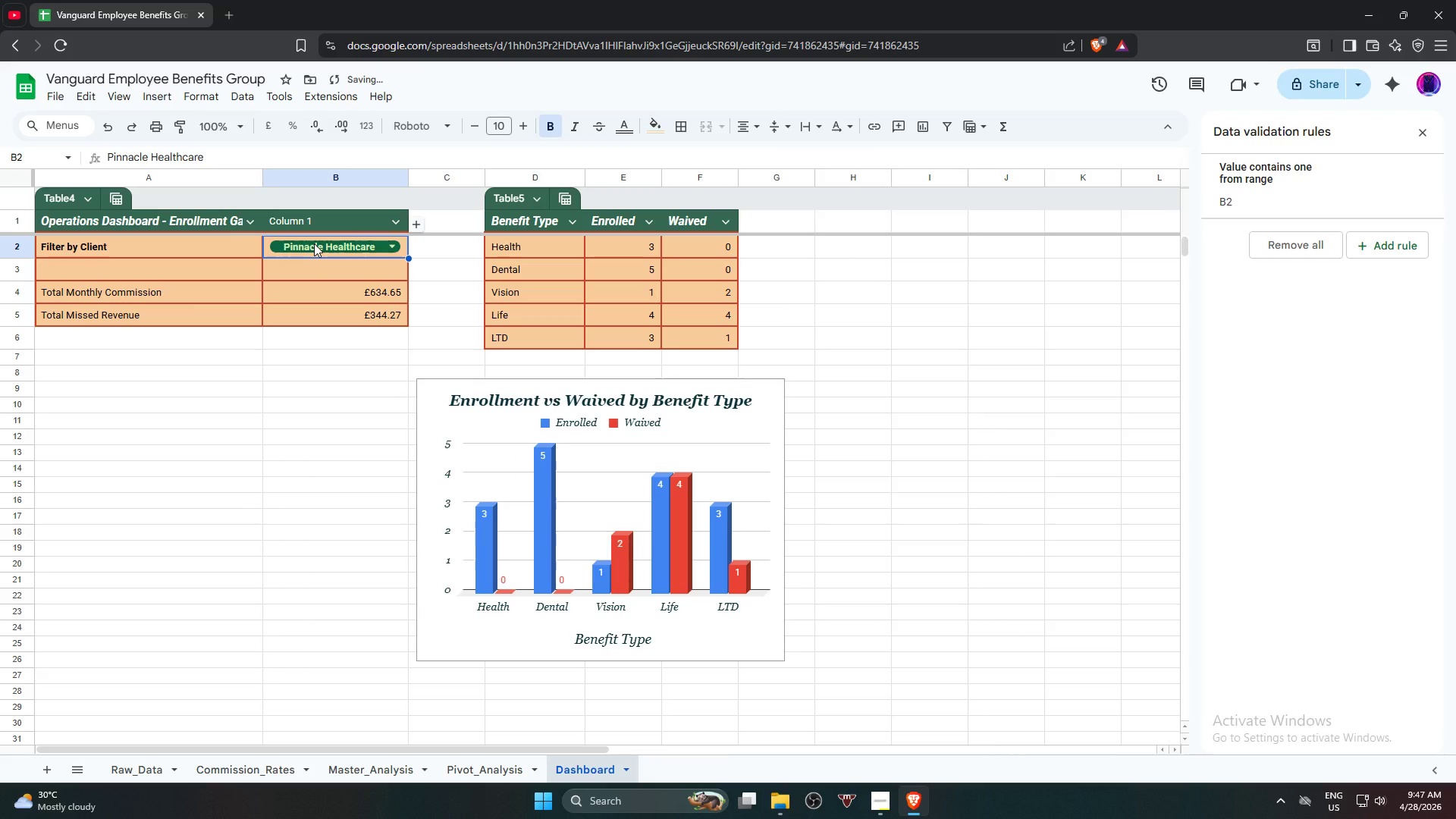 
left_click([314, 243])
 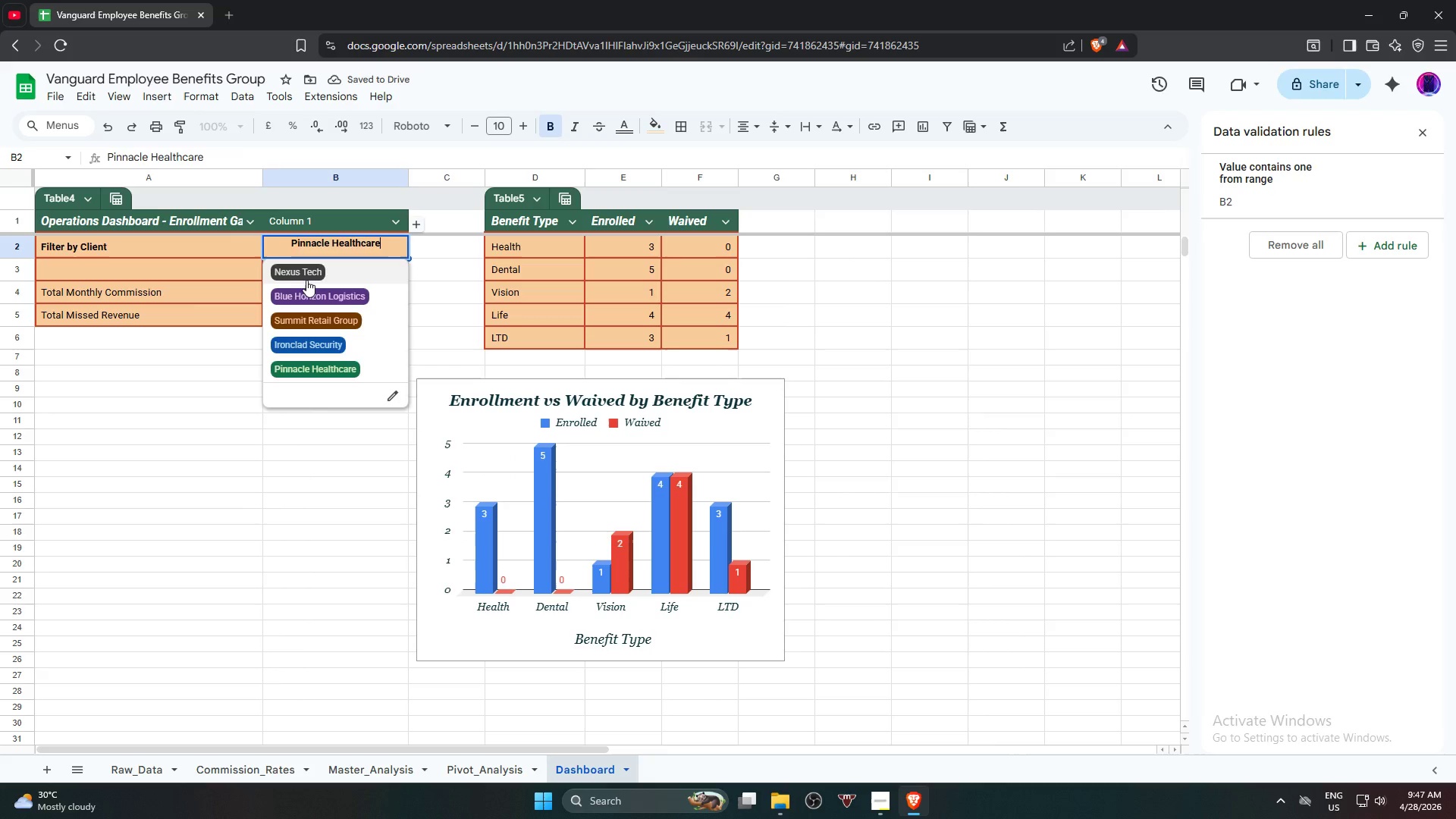 
double_click([306, 280])
 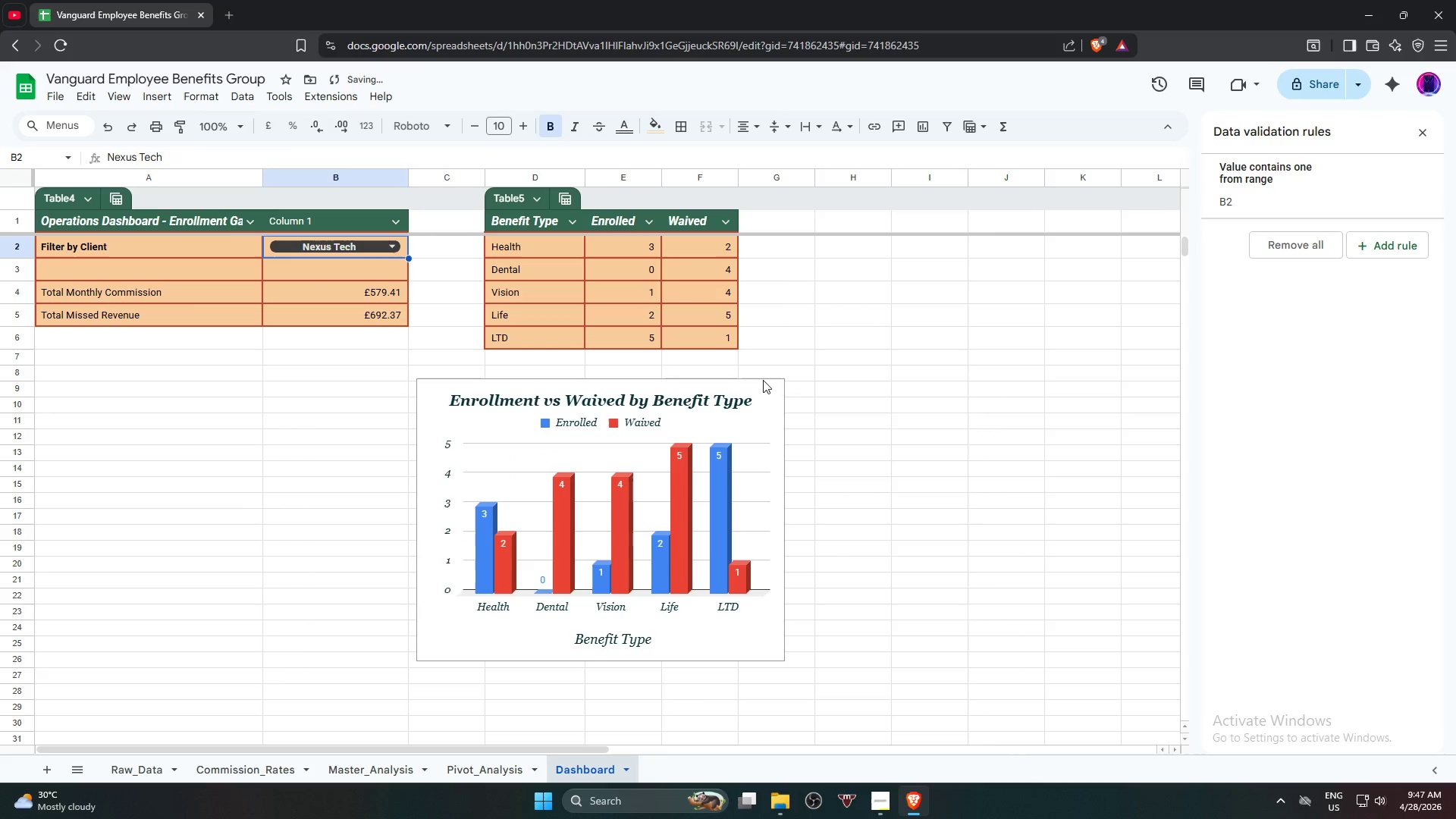 
left_click([889, 409])
 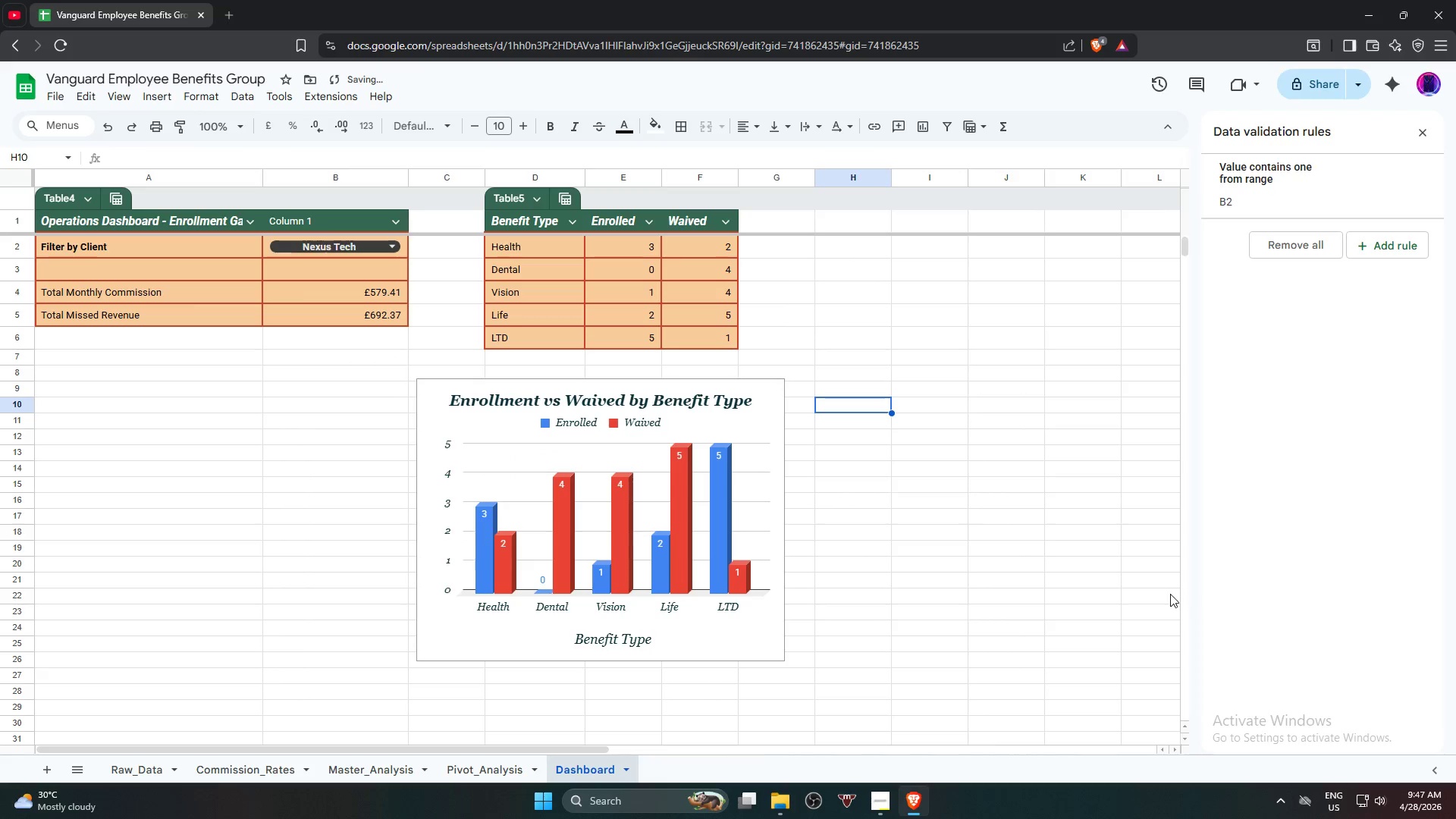 
left_click([1094, 597])
 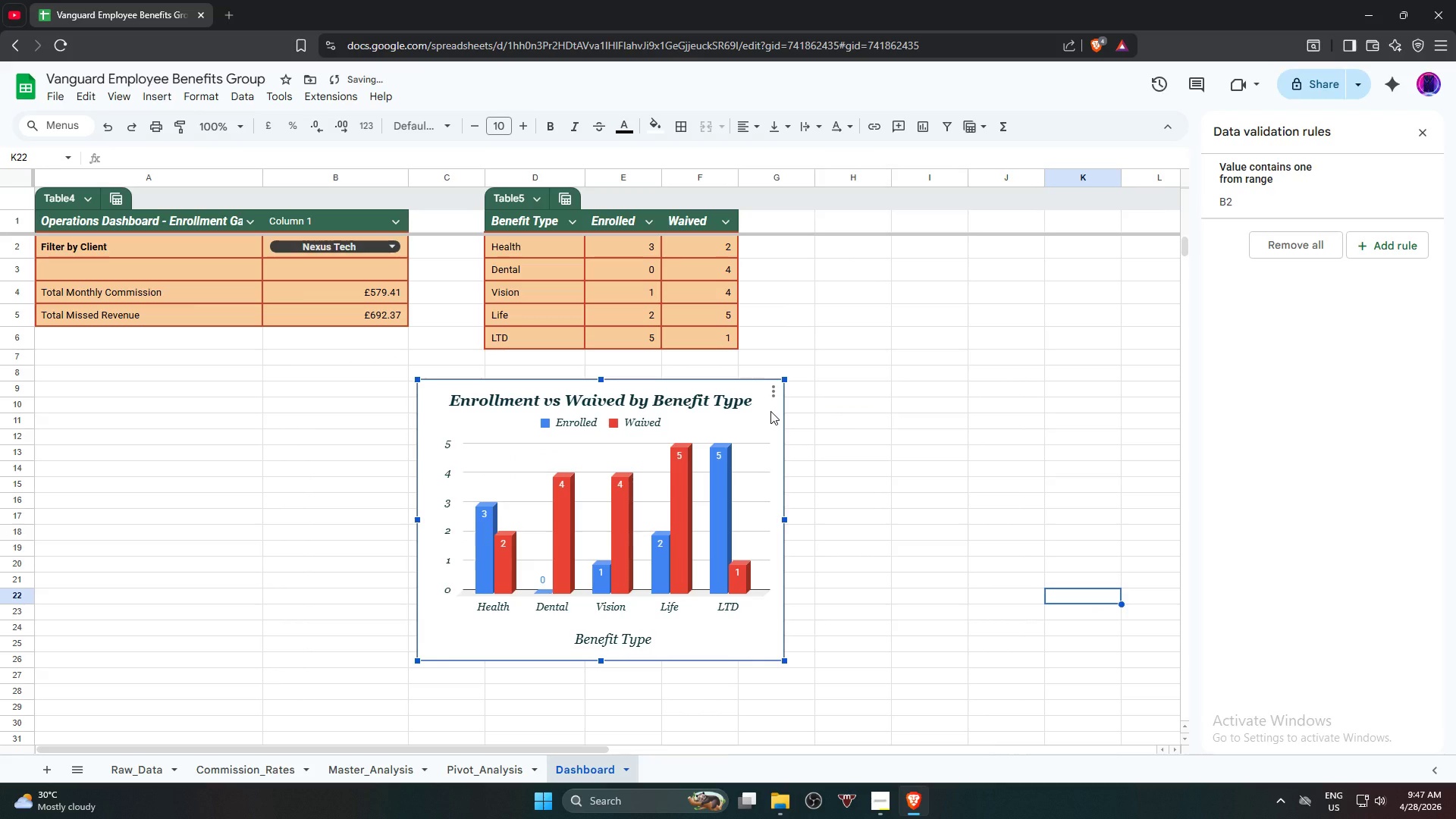 
left_click_drag(start_coordinate=[770, 411], to_coordinate=[775, 393])
 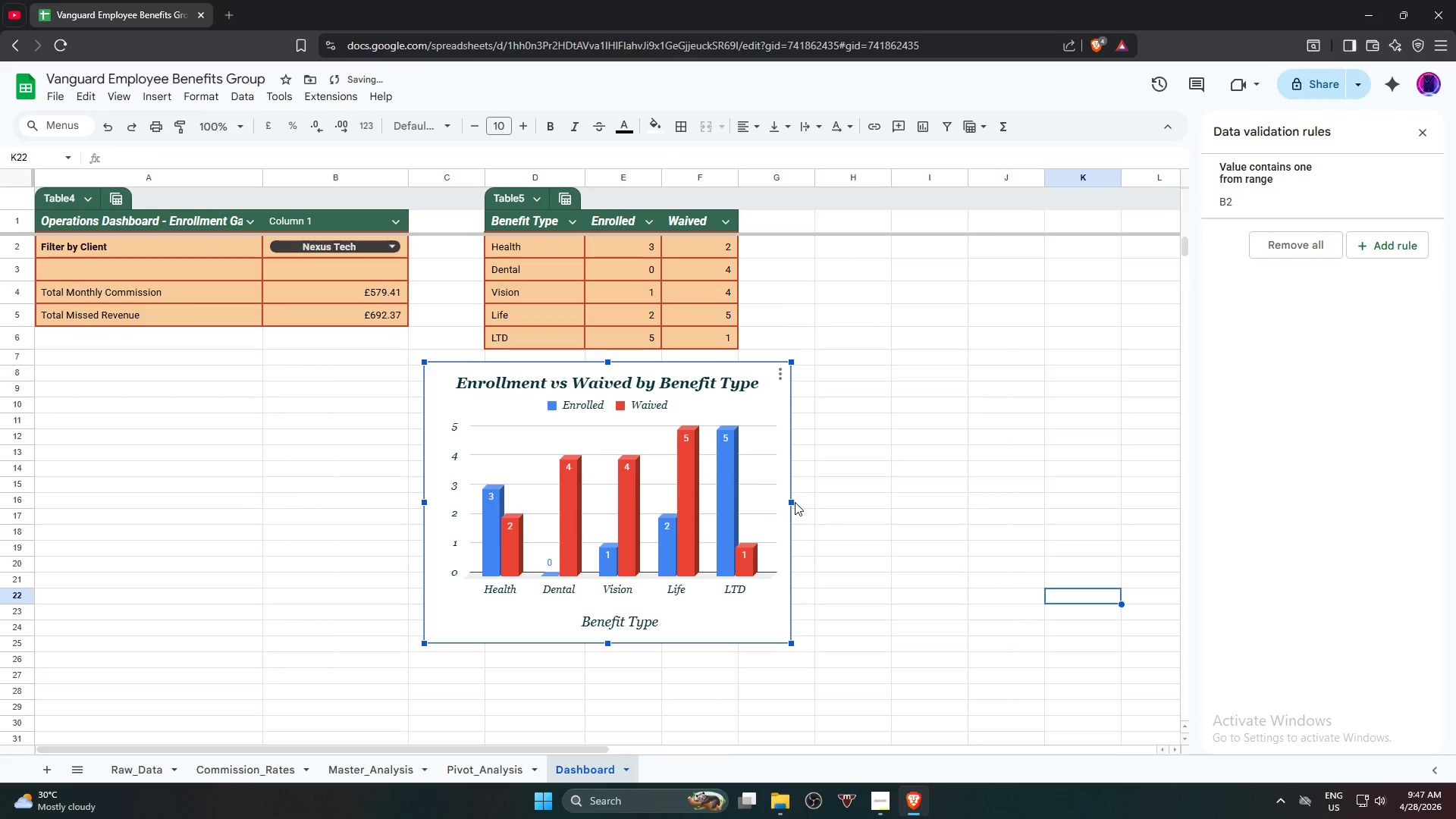 
left_click_drag(start_coordinate=[793, 501], to_coordinate=[816, 505])
 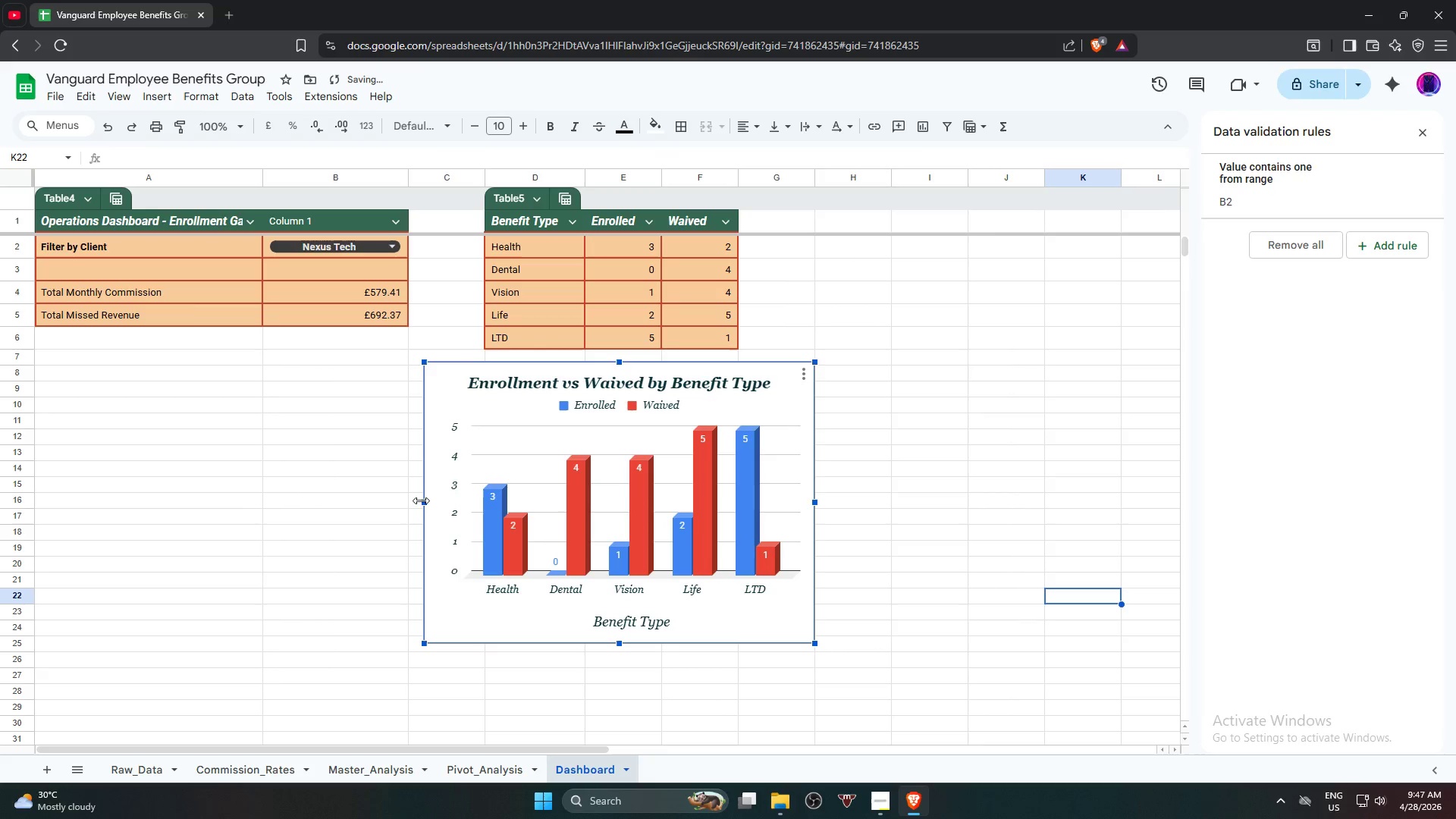 
left_click_drag(start_coordinate=[422, 501], to_coordinate=[408, 501])
 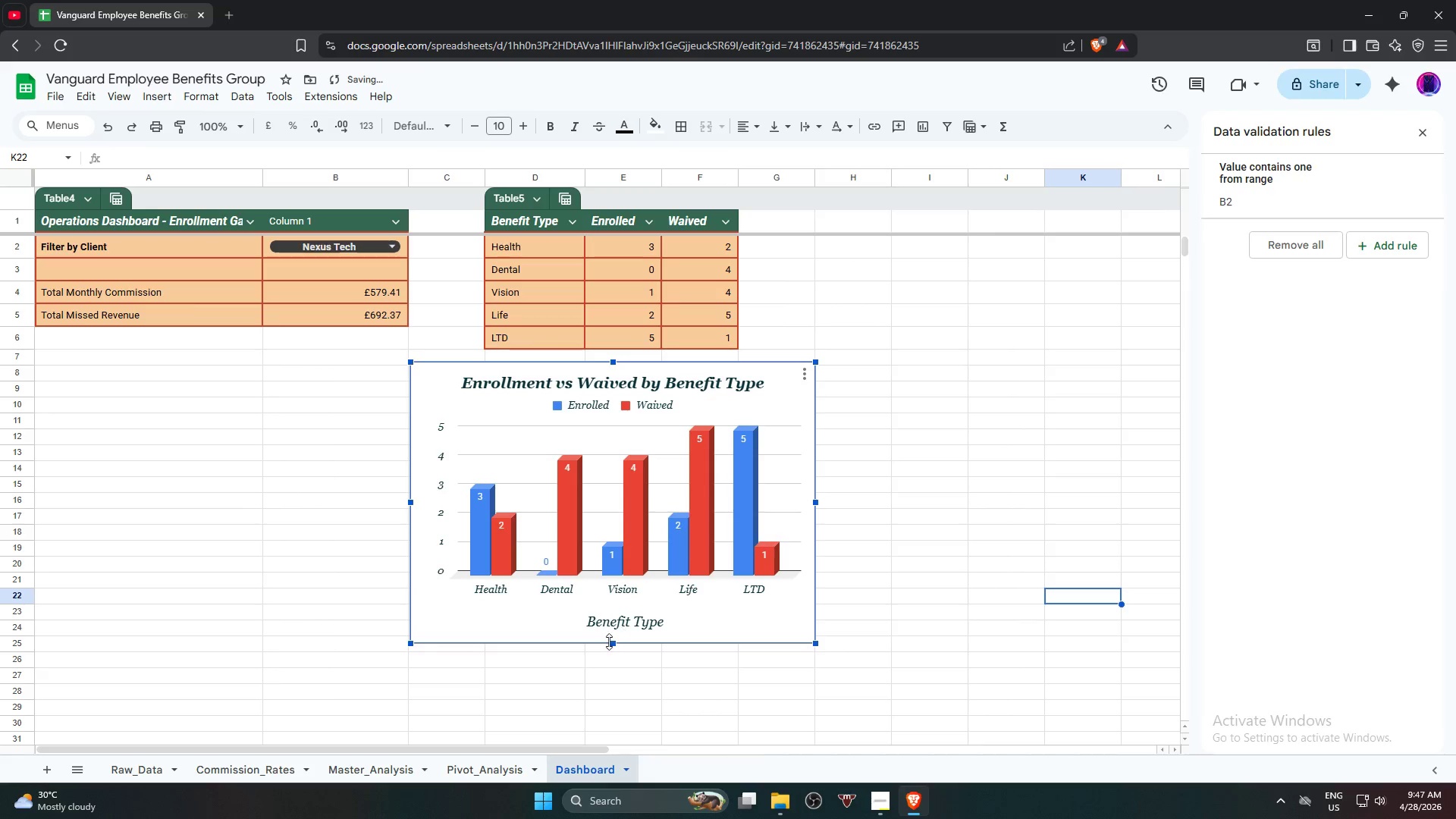 
left_click_drag(start_coordinate=[609, 642], to_coordinate=[607, 679])
 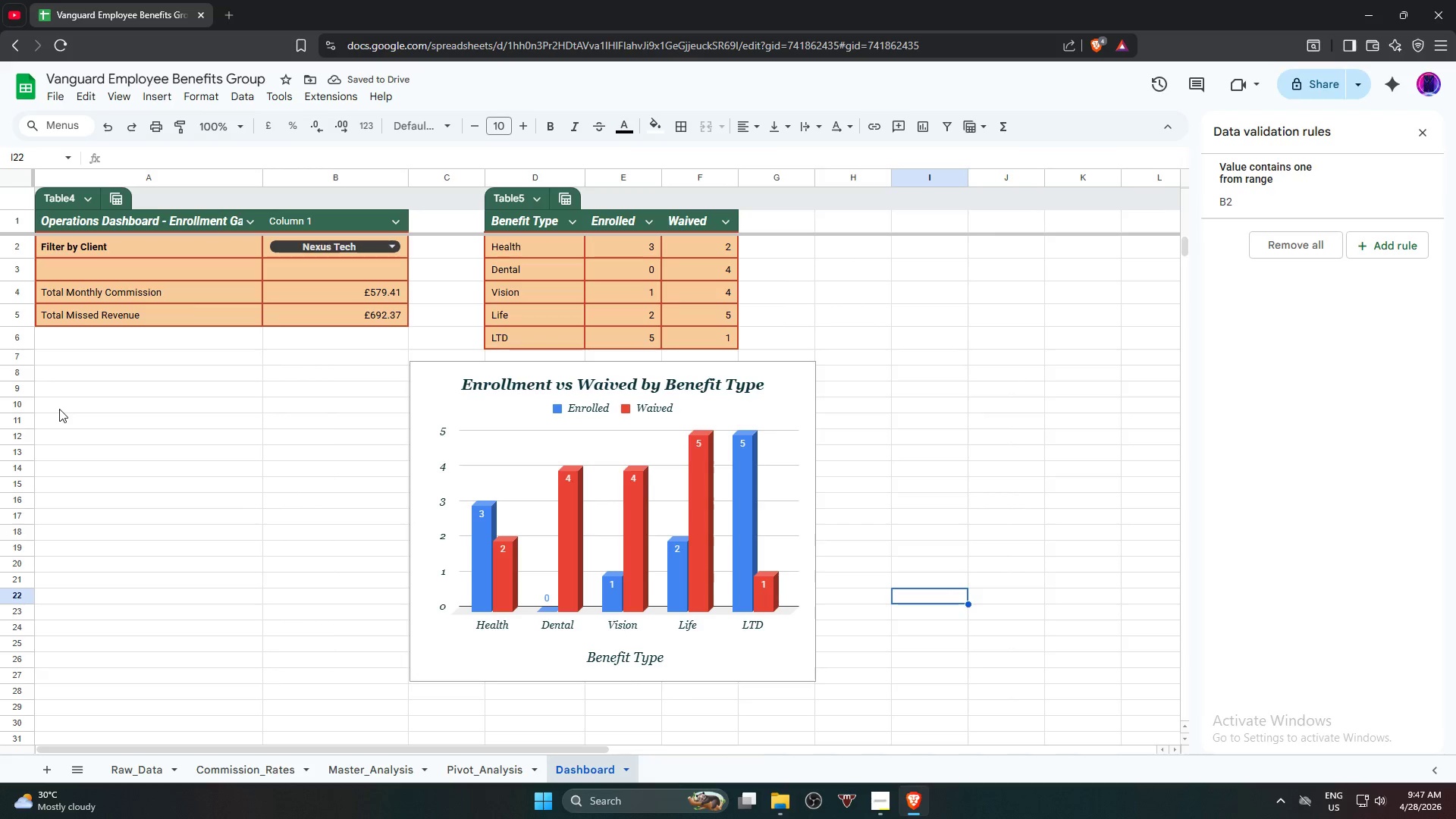 
wait(6.14)
 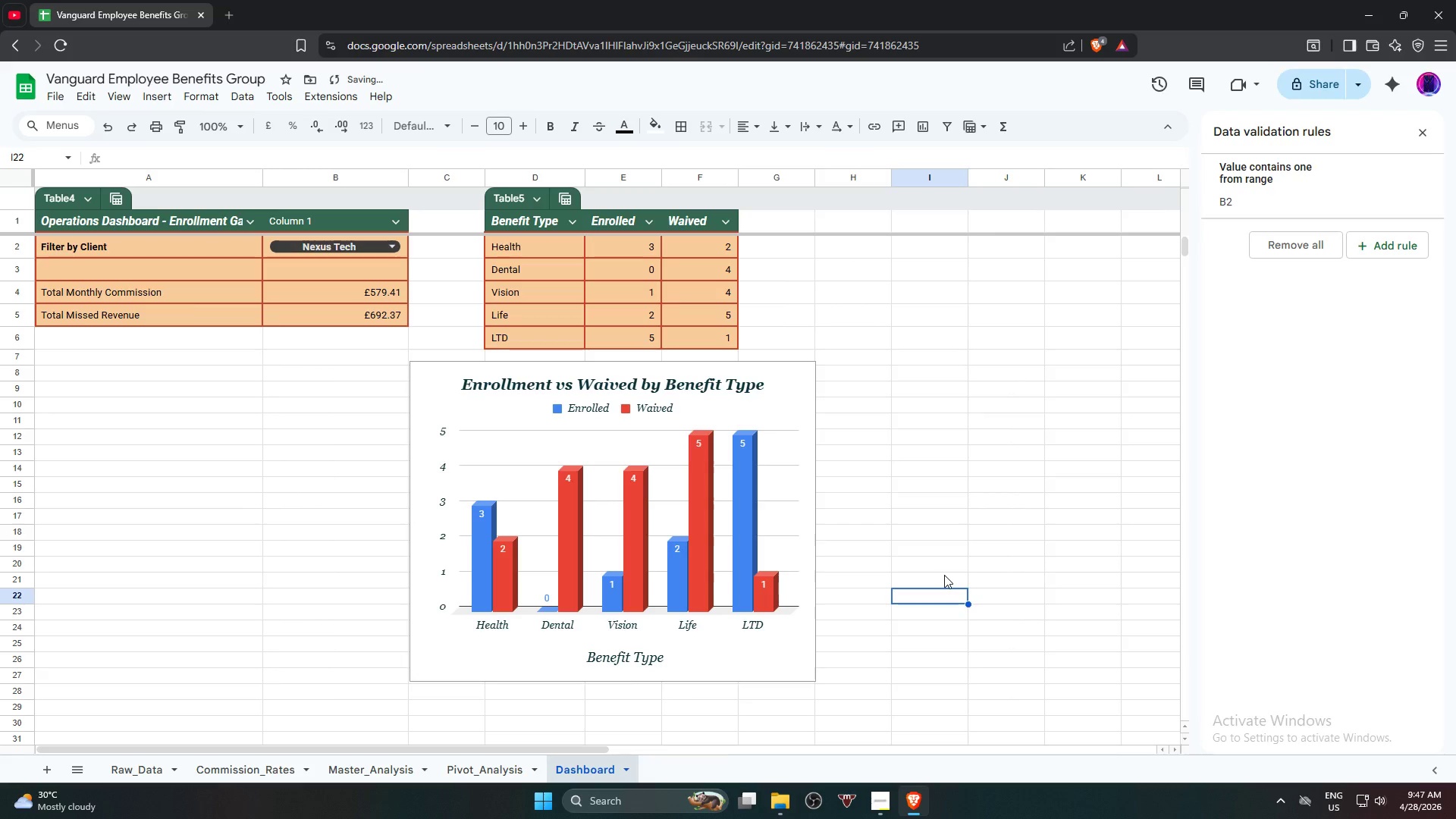 
left_click([50, 99])
 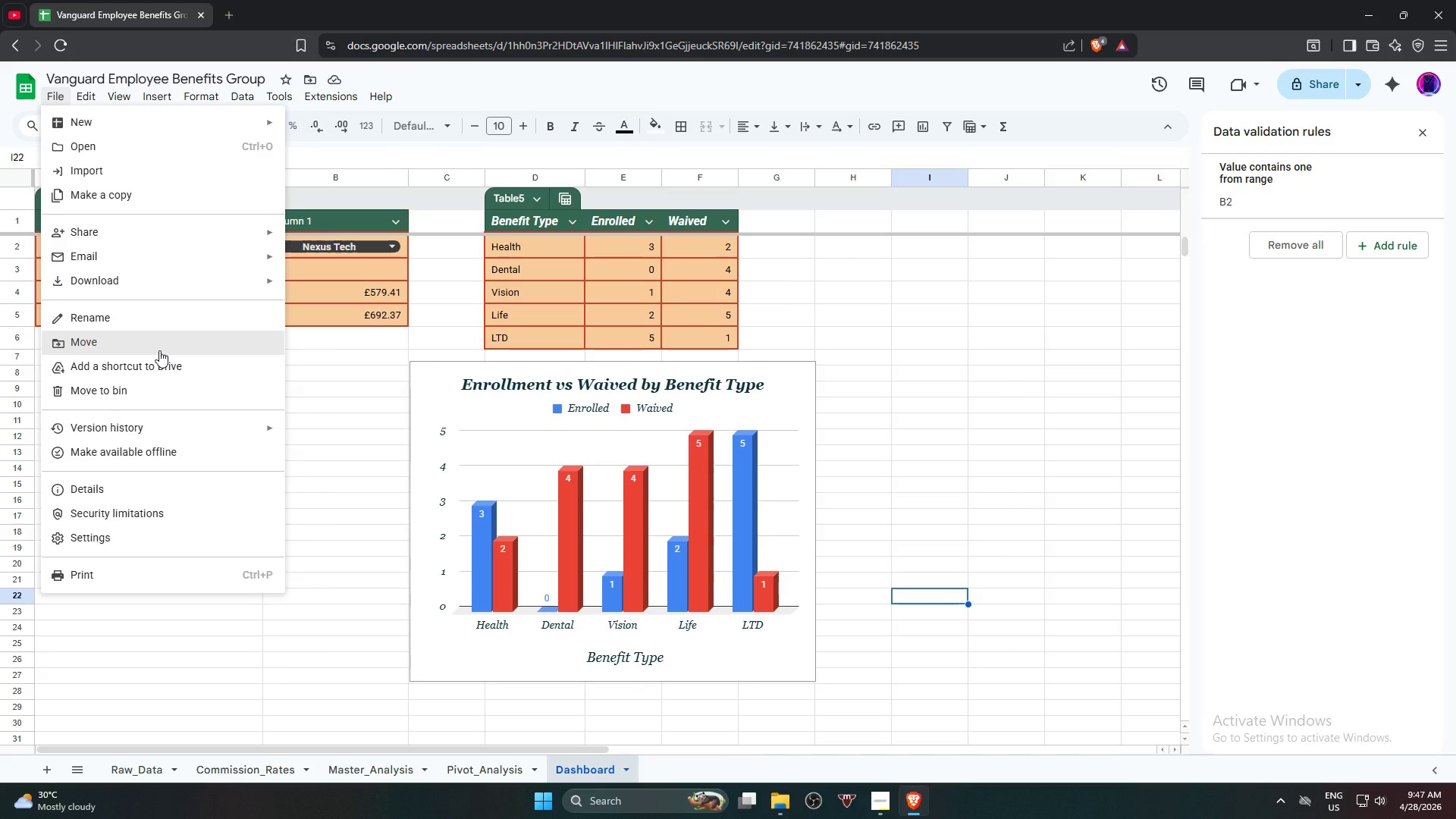 
mouse_move([170, 272])
 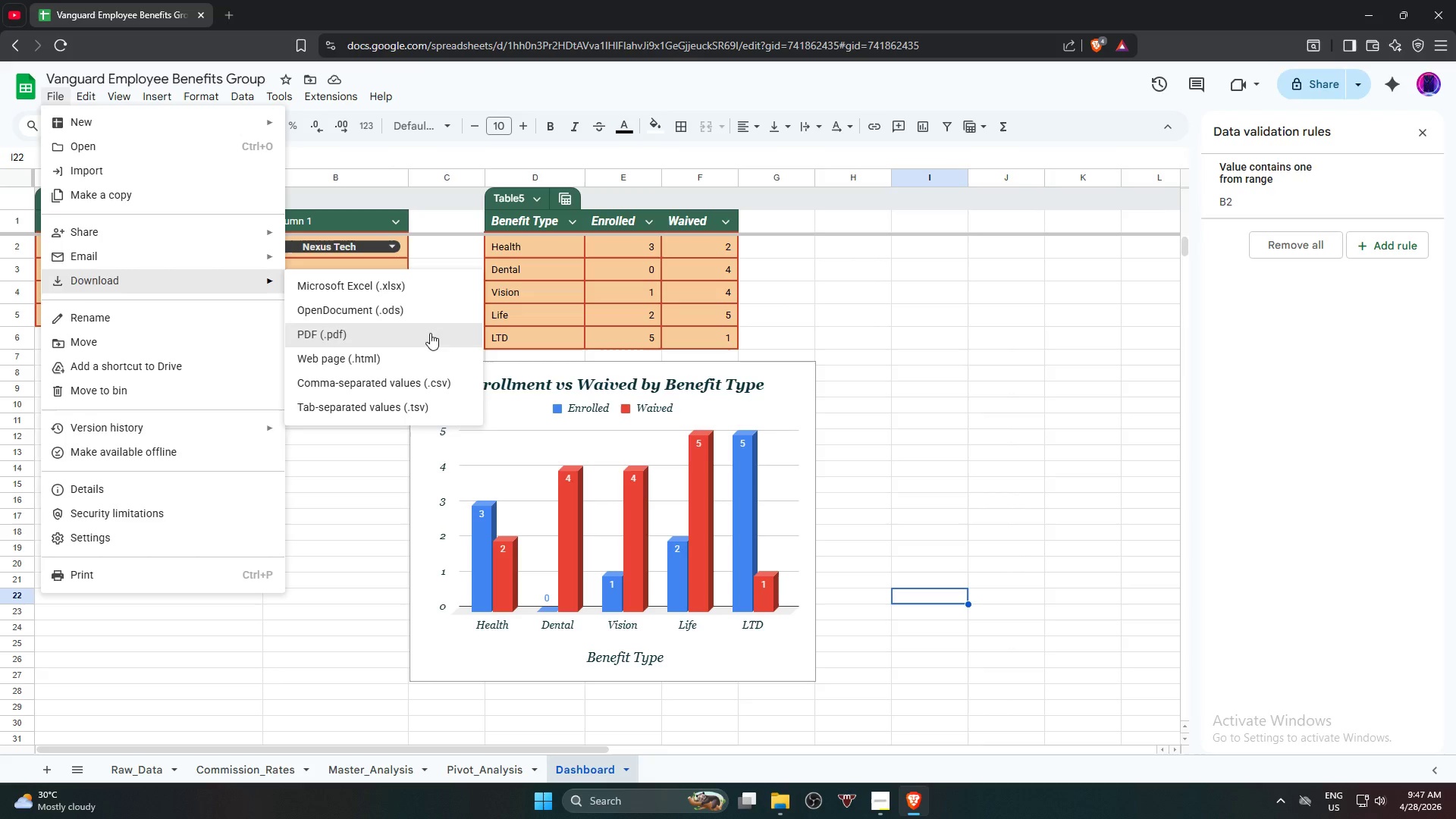 
left_click([430, 333])
 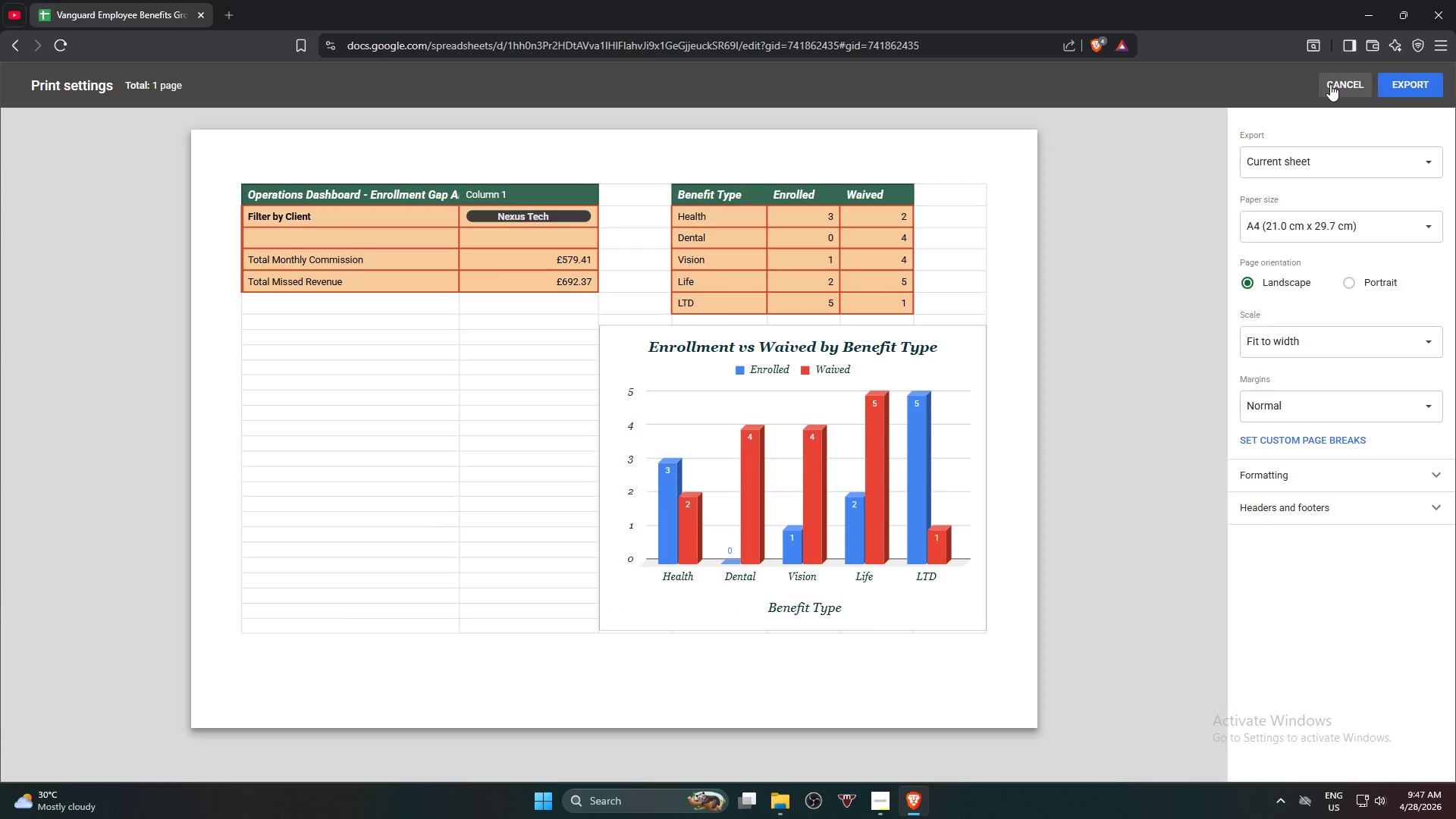 
wait(7.73)
 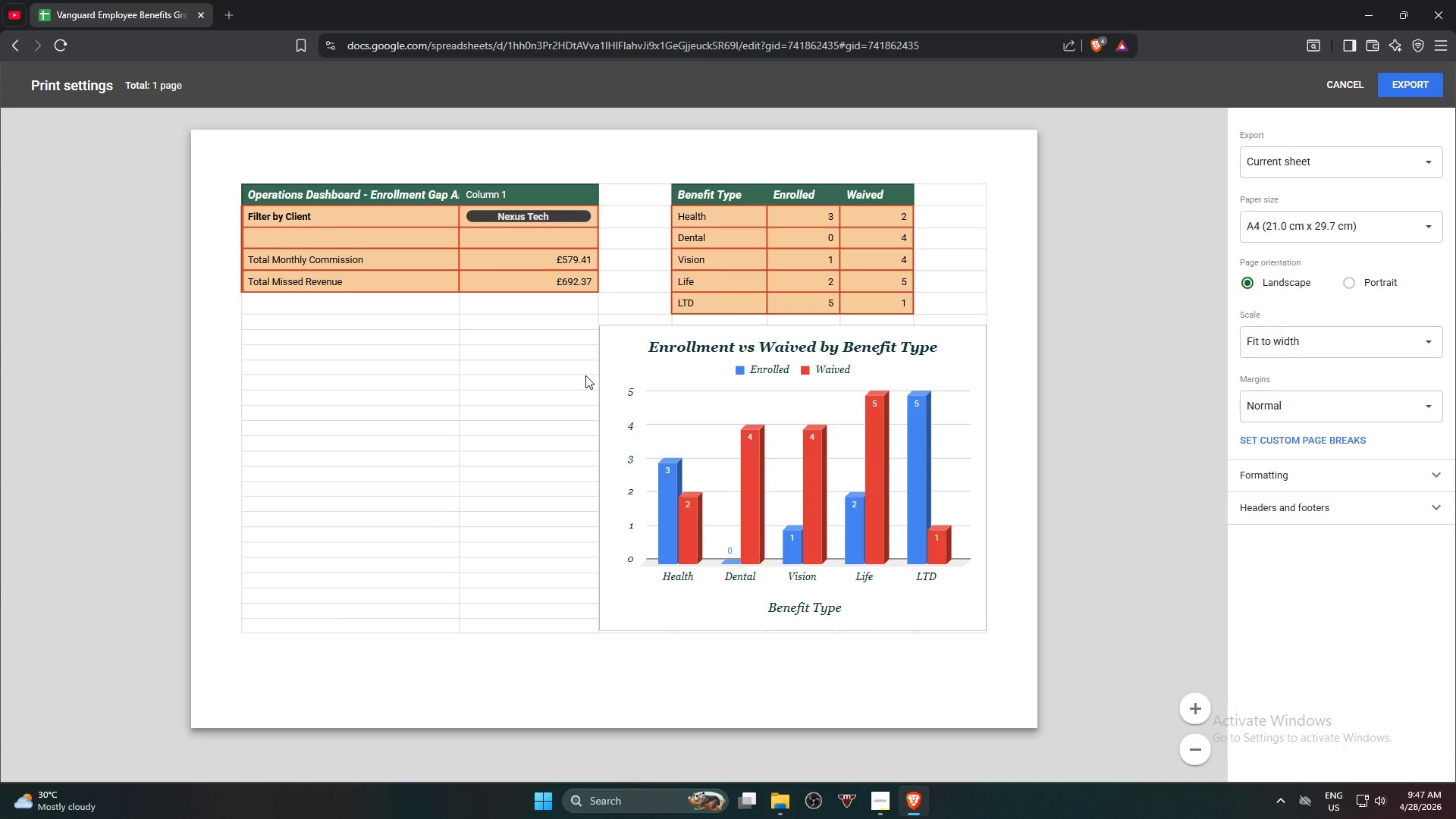 
left_click([1330, 84])
 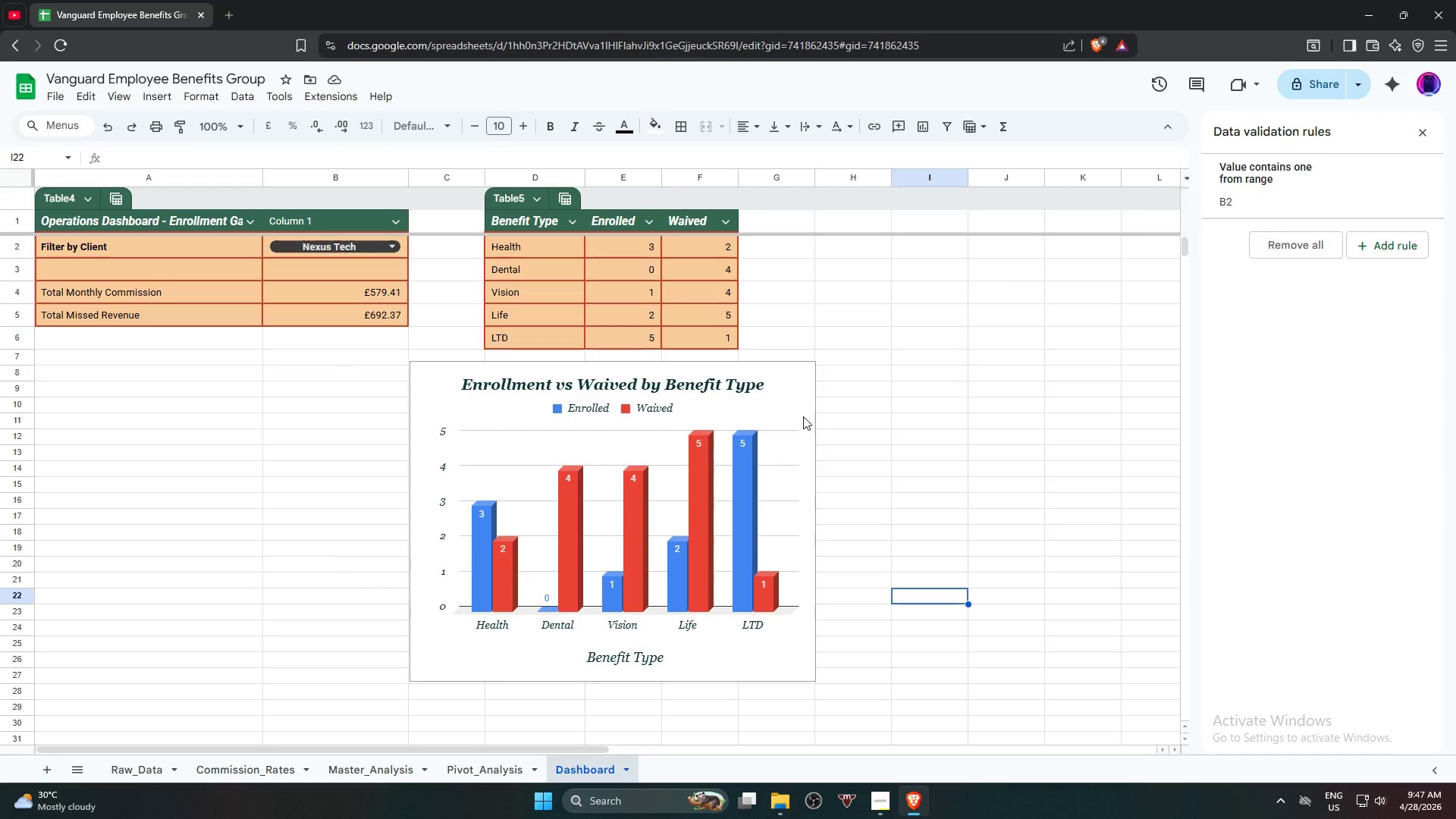 
left_click([798, 485])
 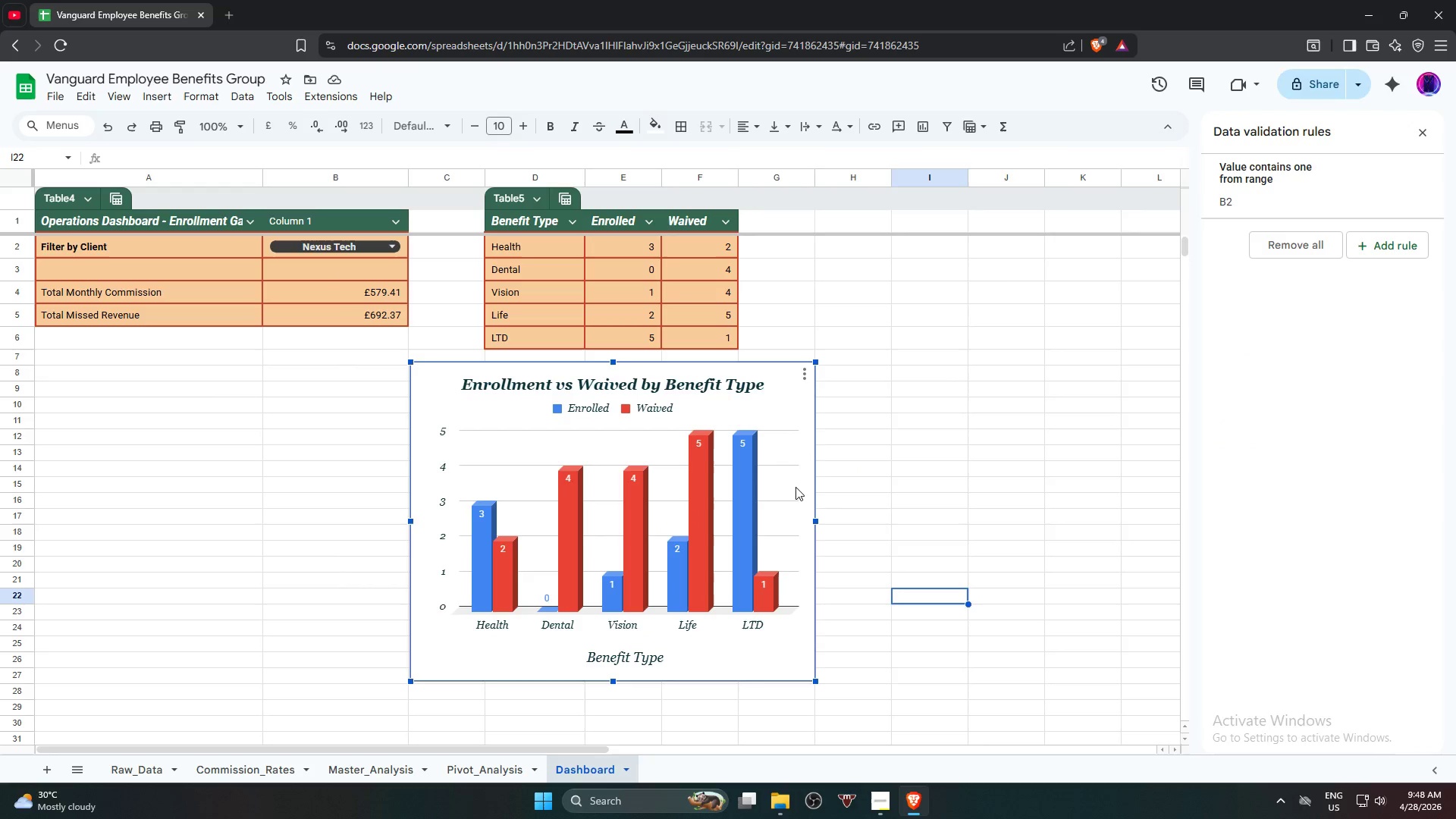 
left_click_drag(start_coordinate=[795, 487], to_coordinate=[711, 487])
 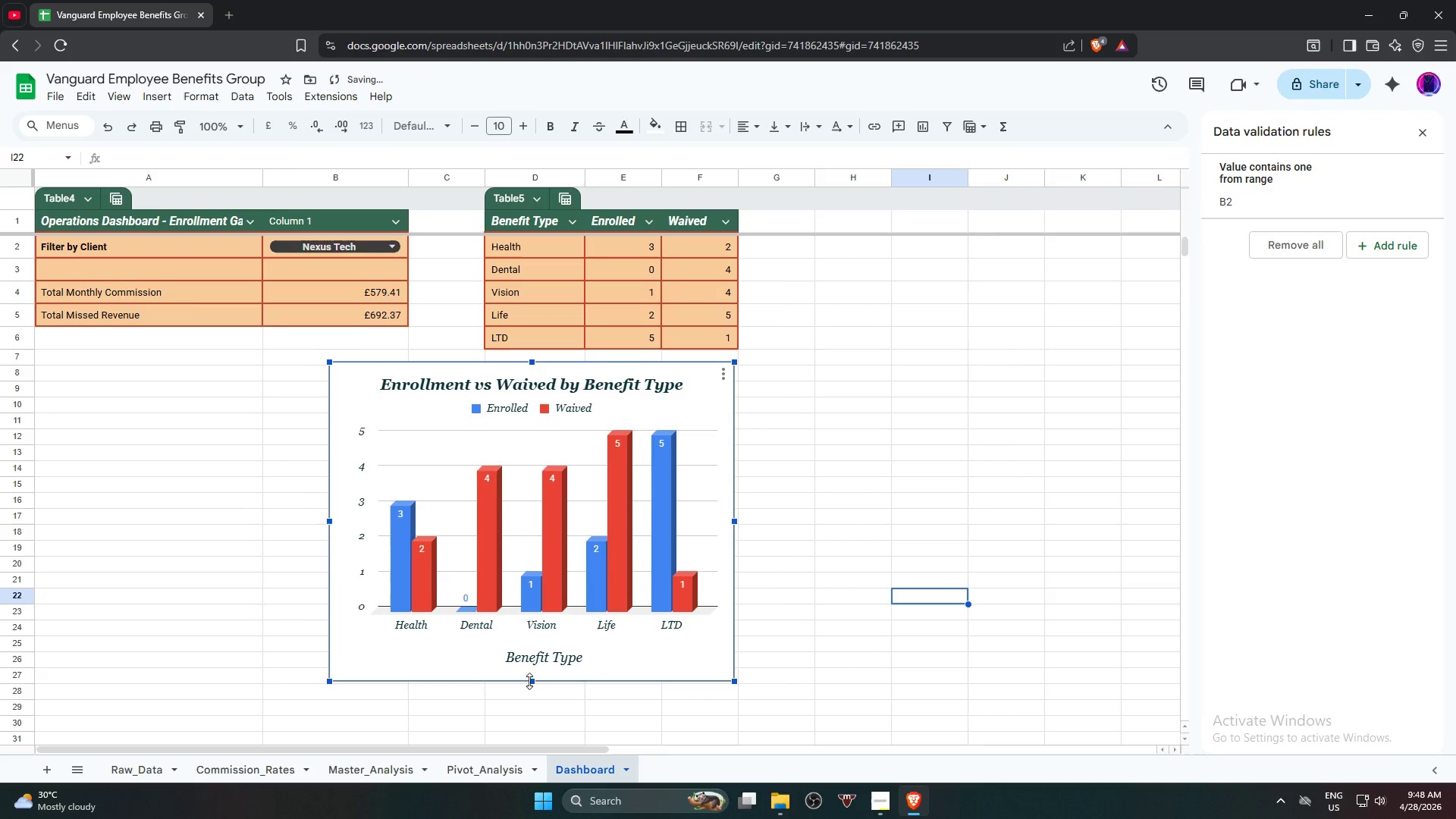 
left_click_drag(start_coordinate=[529, 681], to_coordinate=[527, 674])
 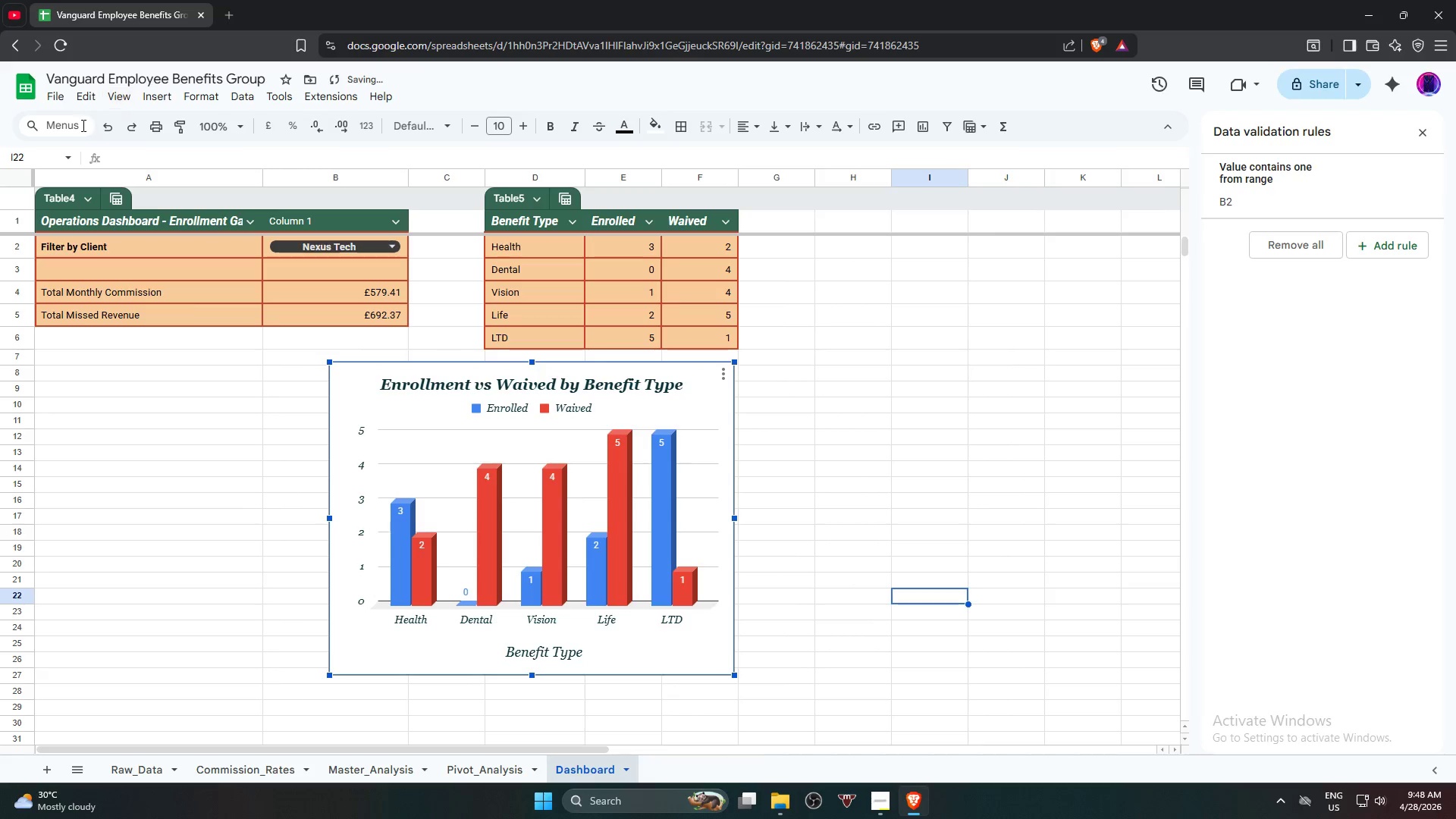 
left_click([56, 94])
 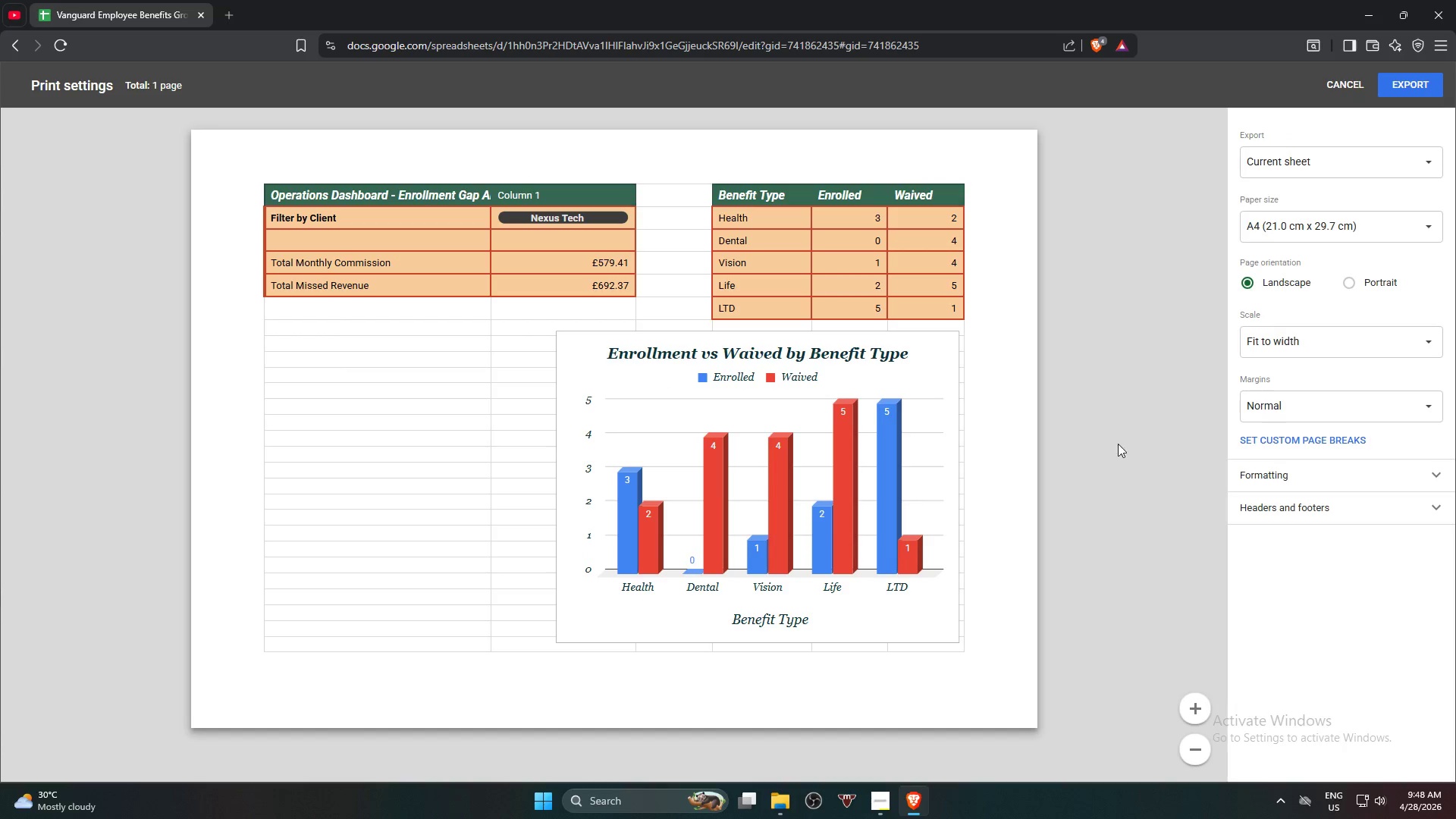 
wait(9.95)
 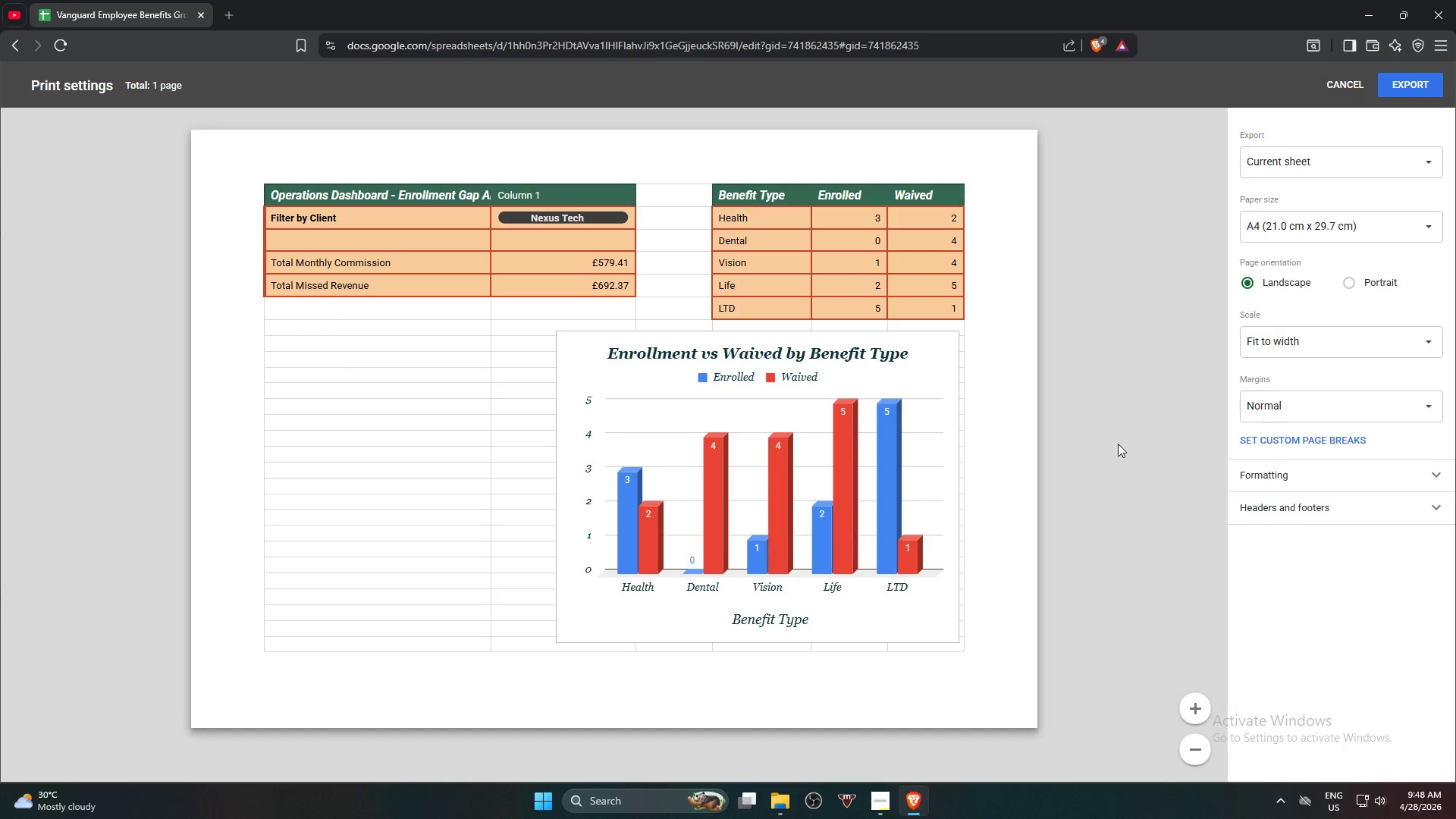 
left_click([1353, 83])
 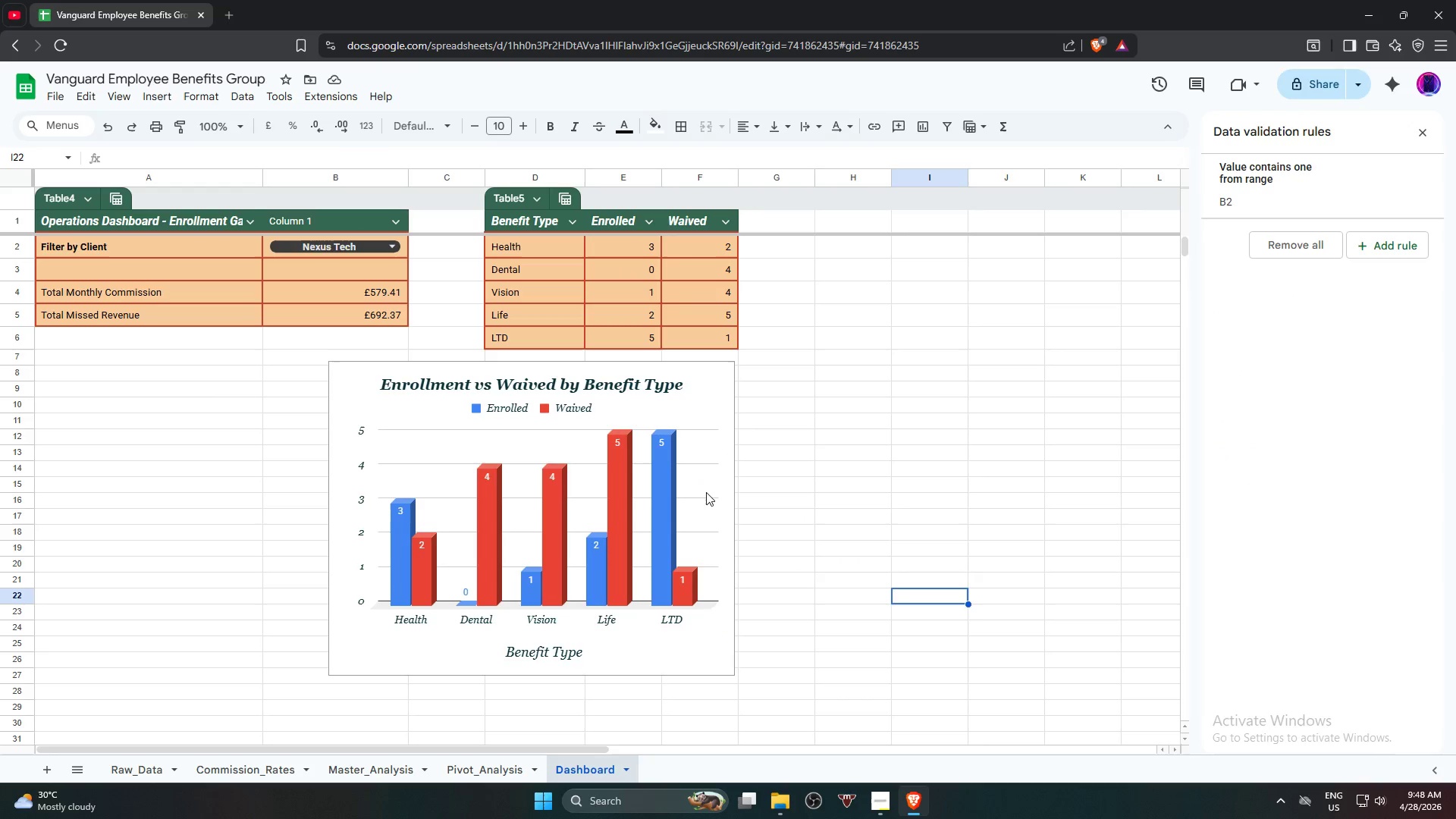 
left_click_drag(start_coordinate=[708, 494], to_coordinate=[654, 494])
 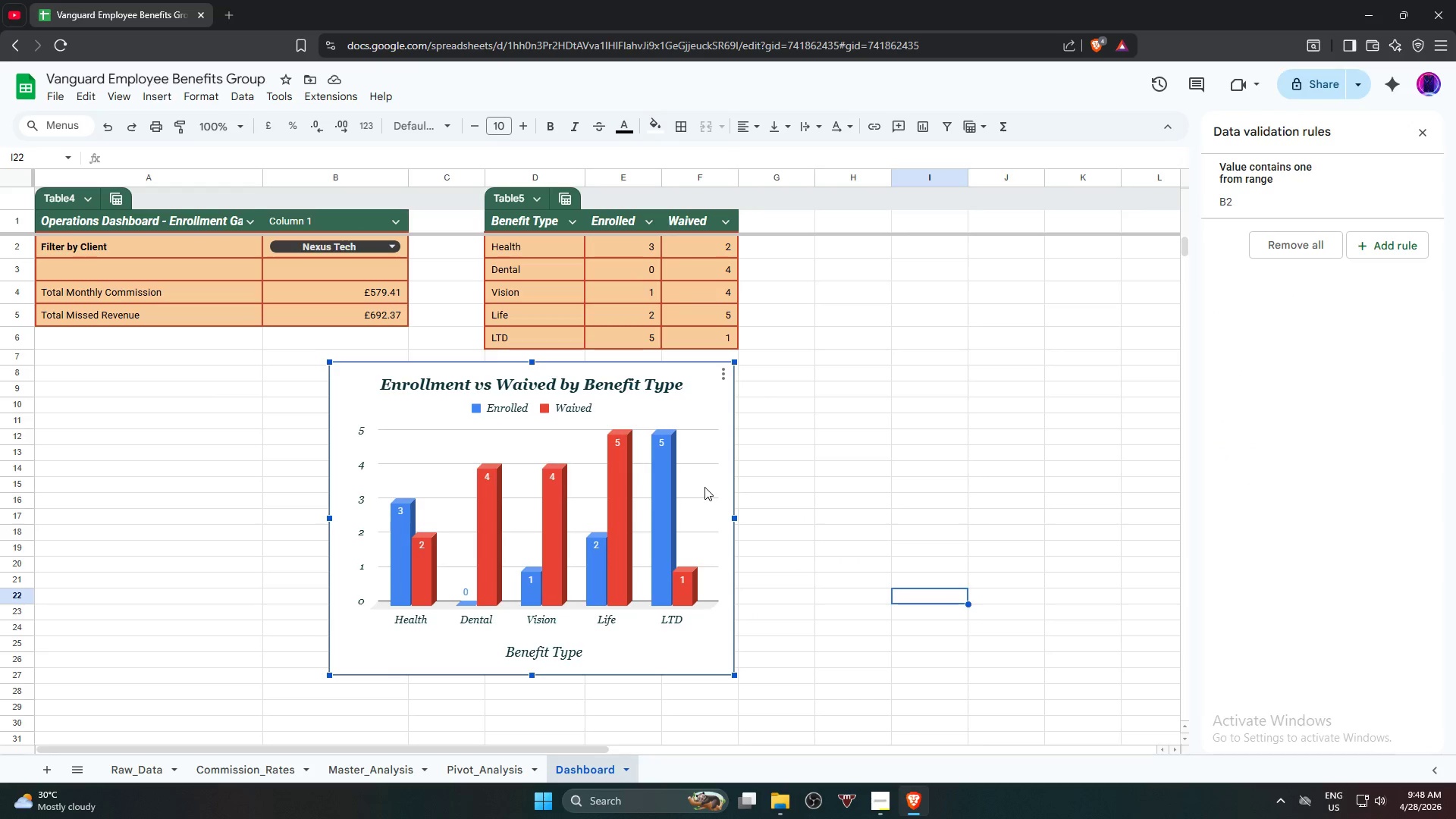 
left_click_drag(start_coordinate=[705, 486], to_coordinate=[546, 490])
 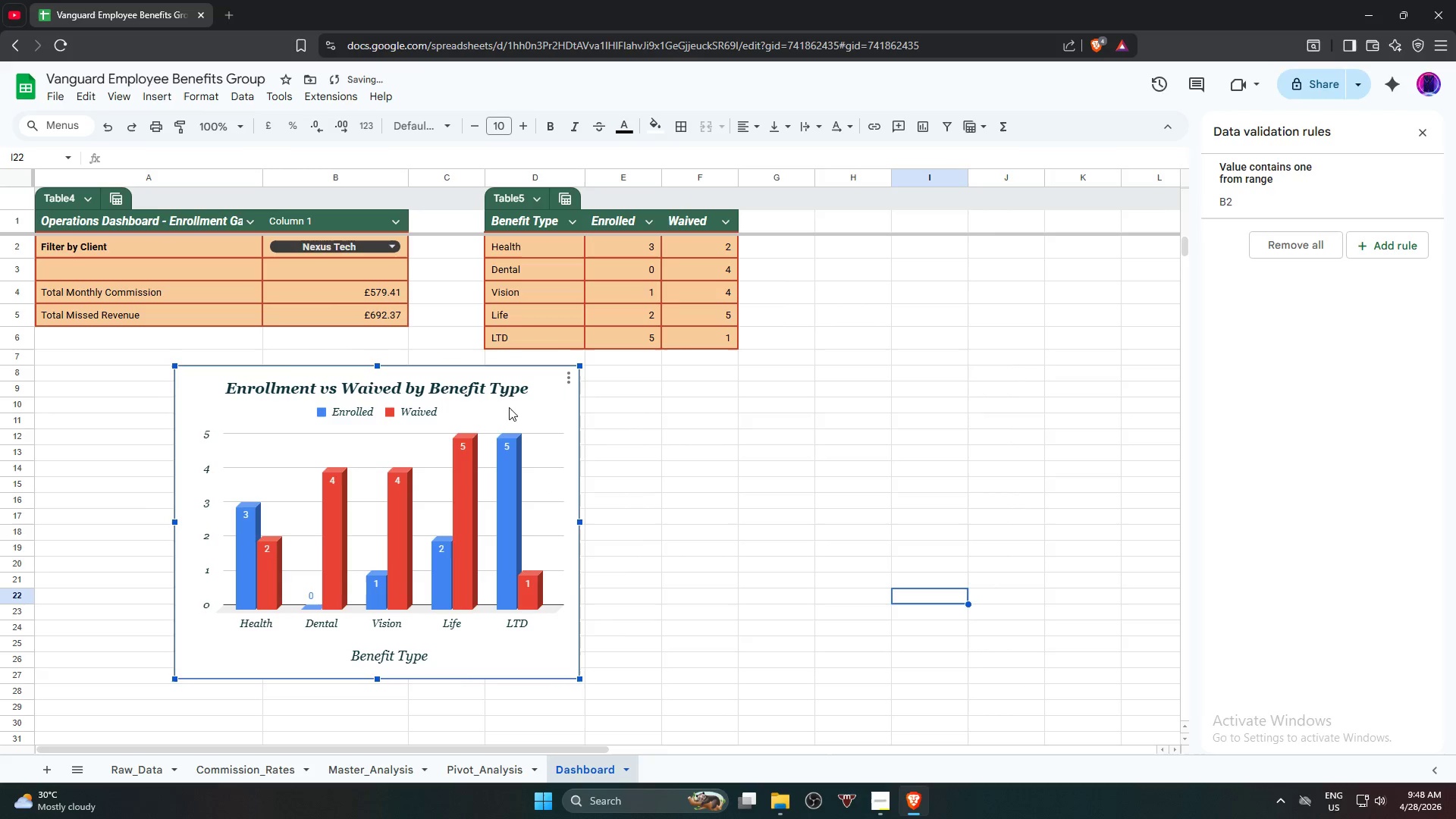 
double_click([538, 403])
 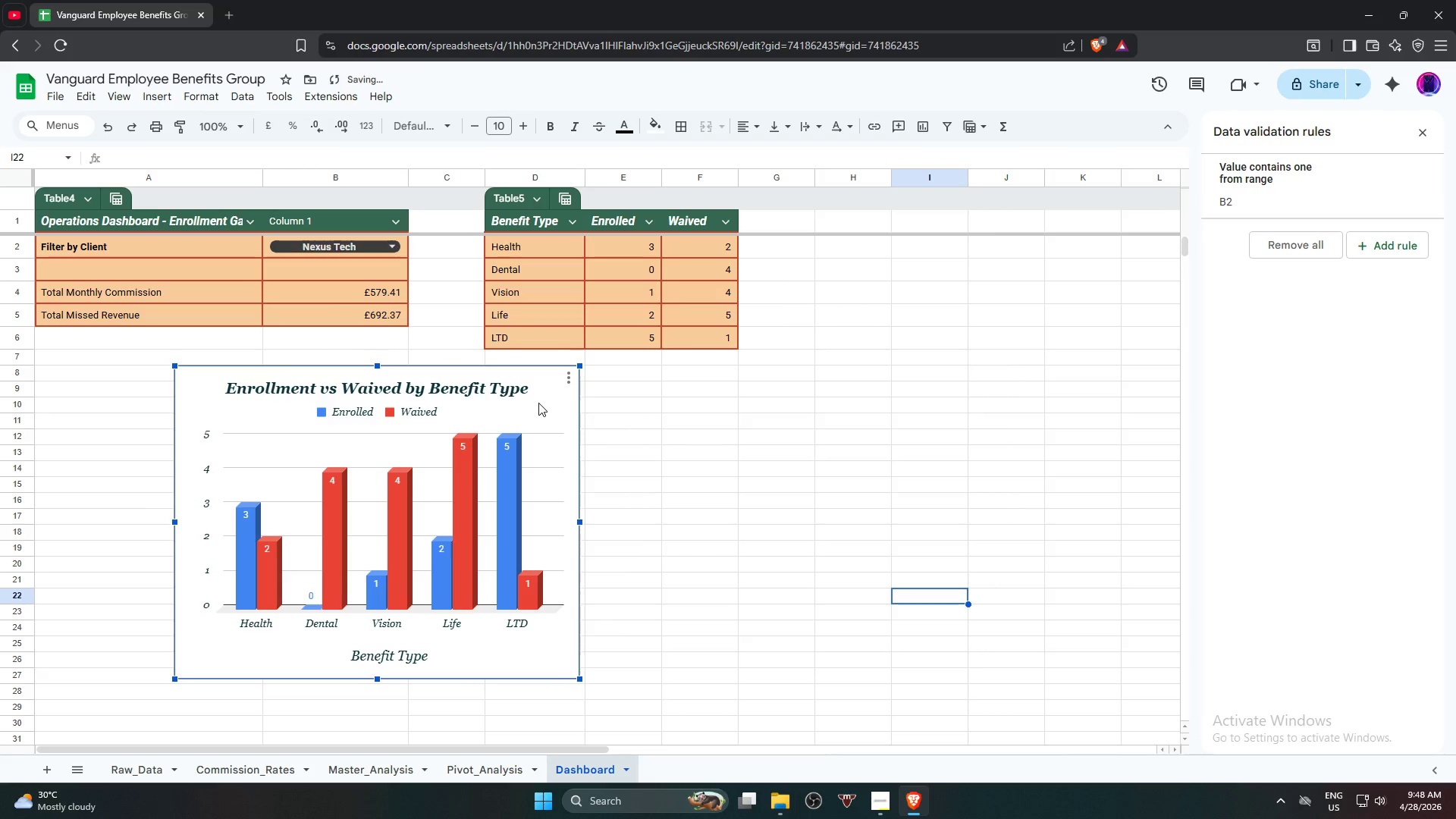 
triple_click([538, 403])